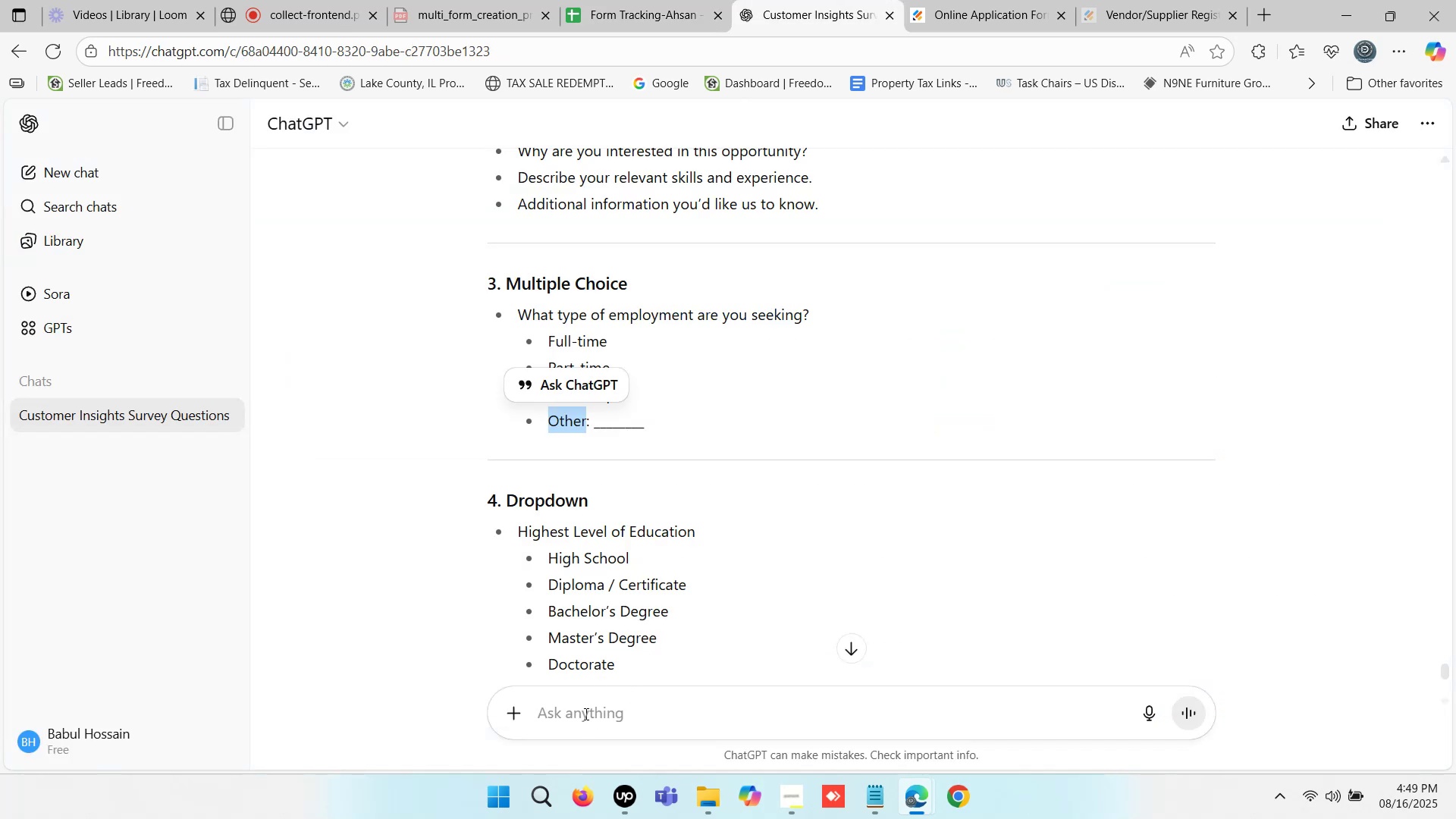 
key(Control+V)
 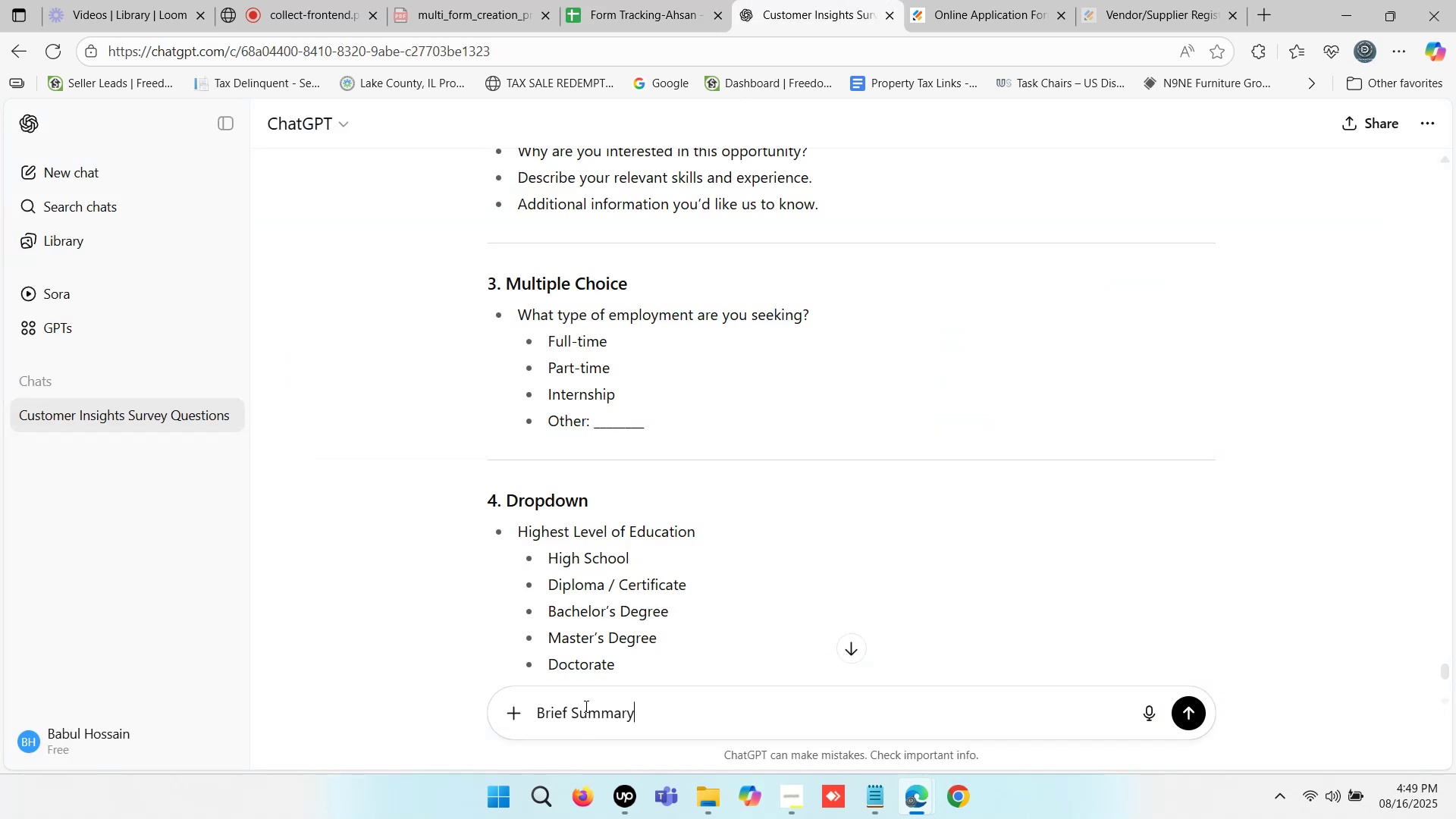 
key(Enter)
 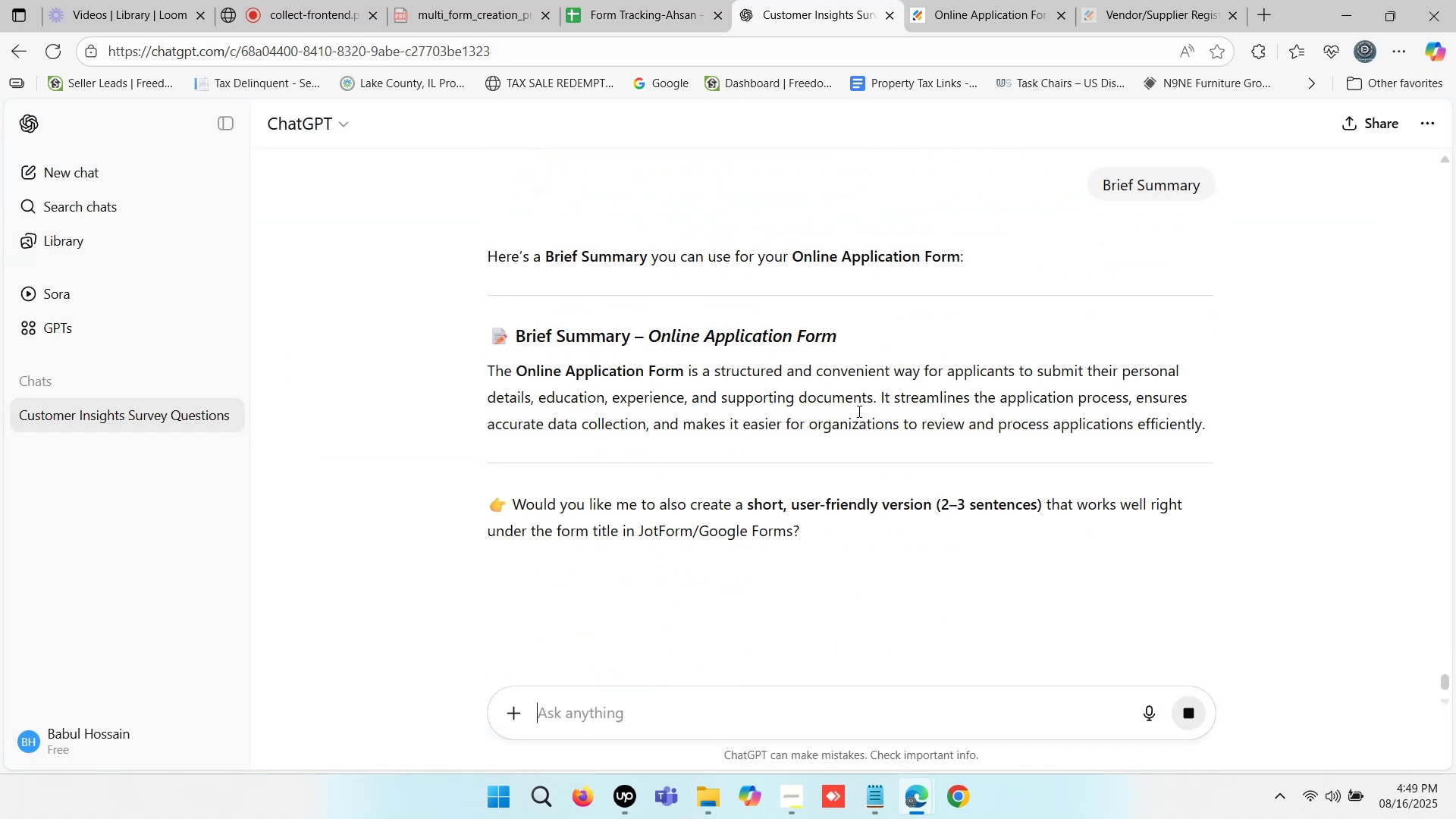 
wait(5.18)
 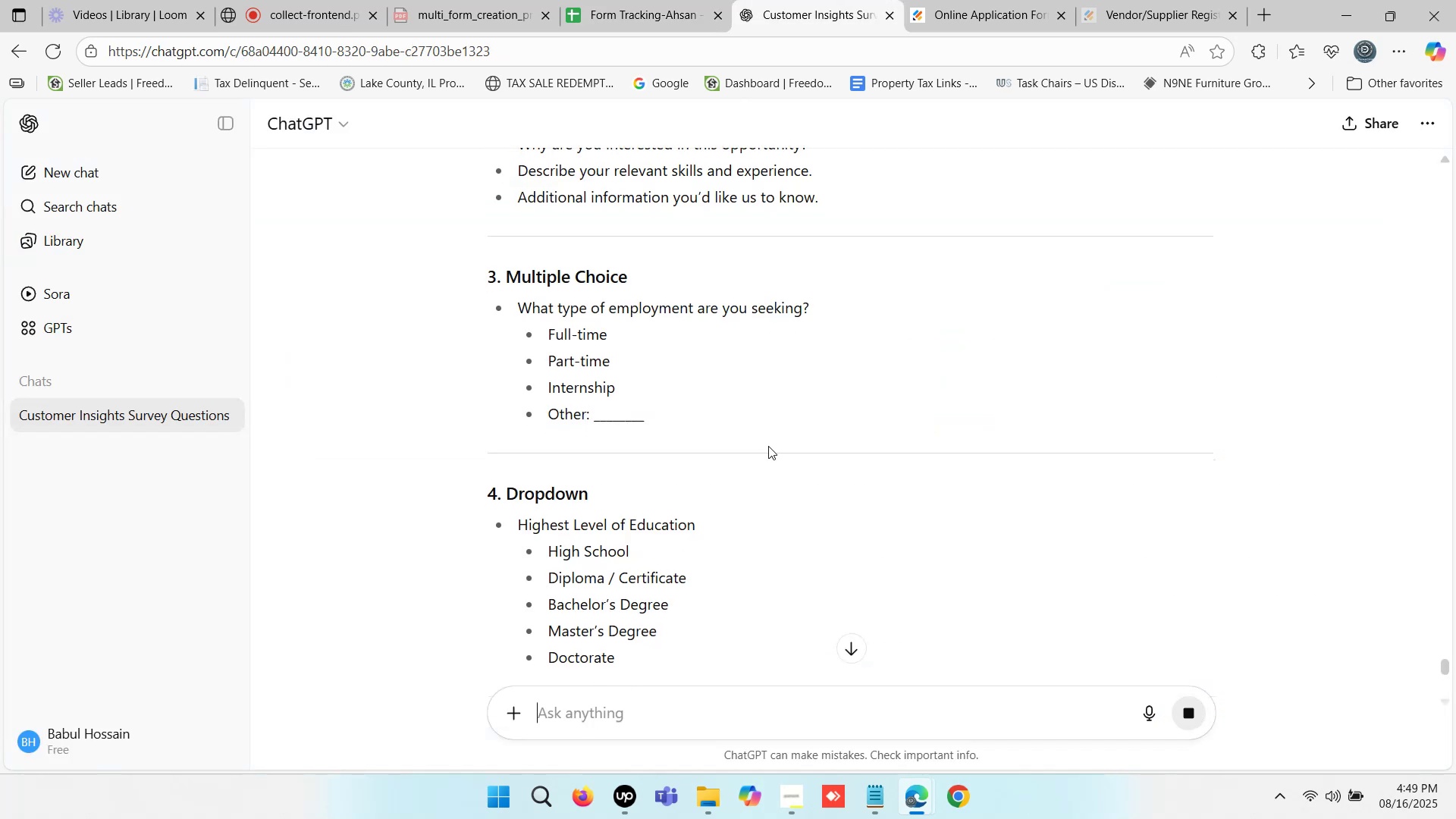 
left_click_drag(start_coordinate=[1204, 420], to_coordinate=[474, 371])
 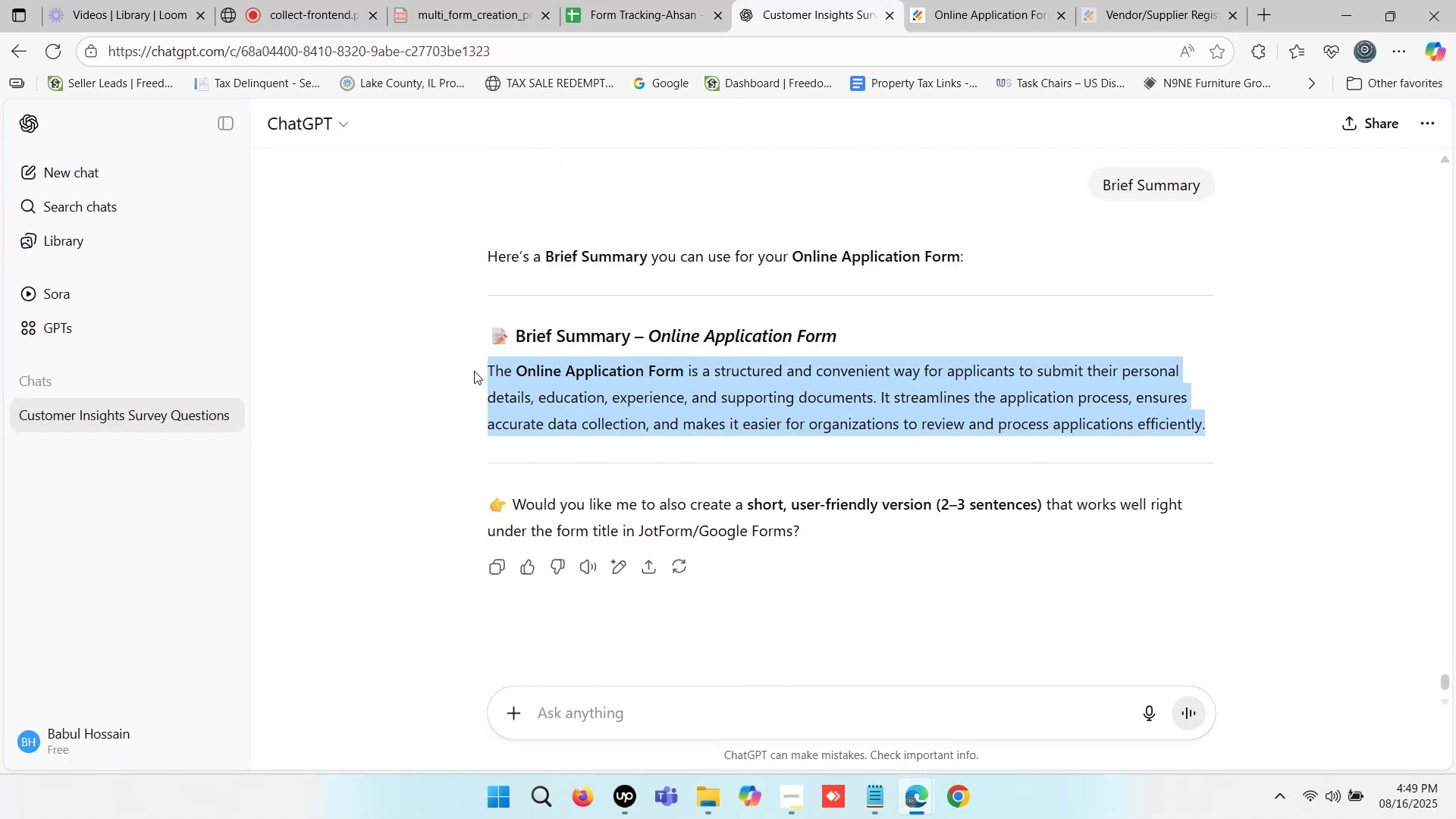 
key(Control+C)
 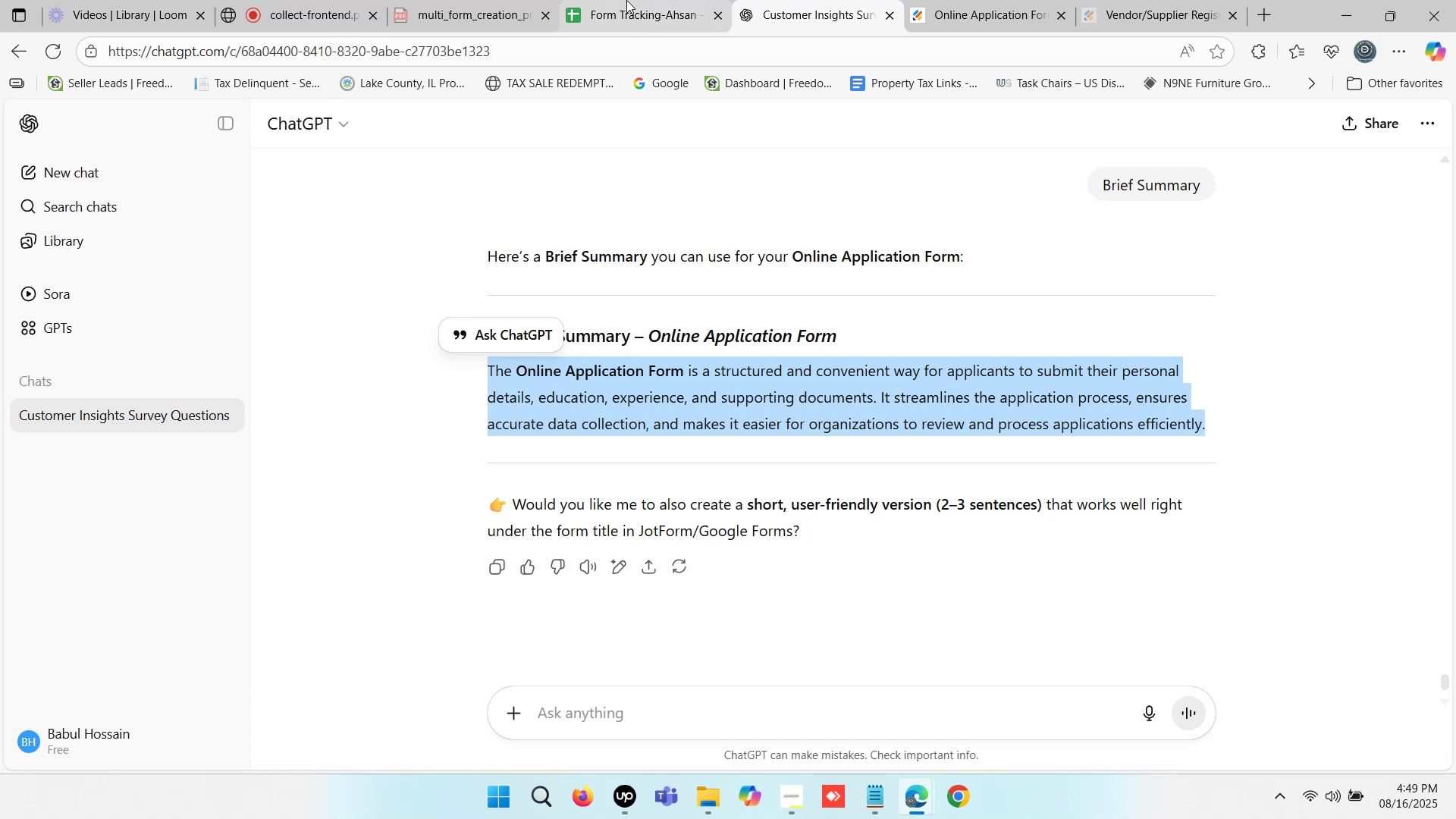 
left_click([626, 0])
 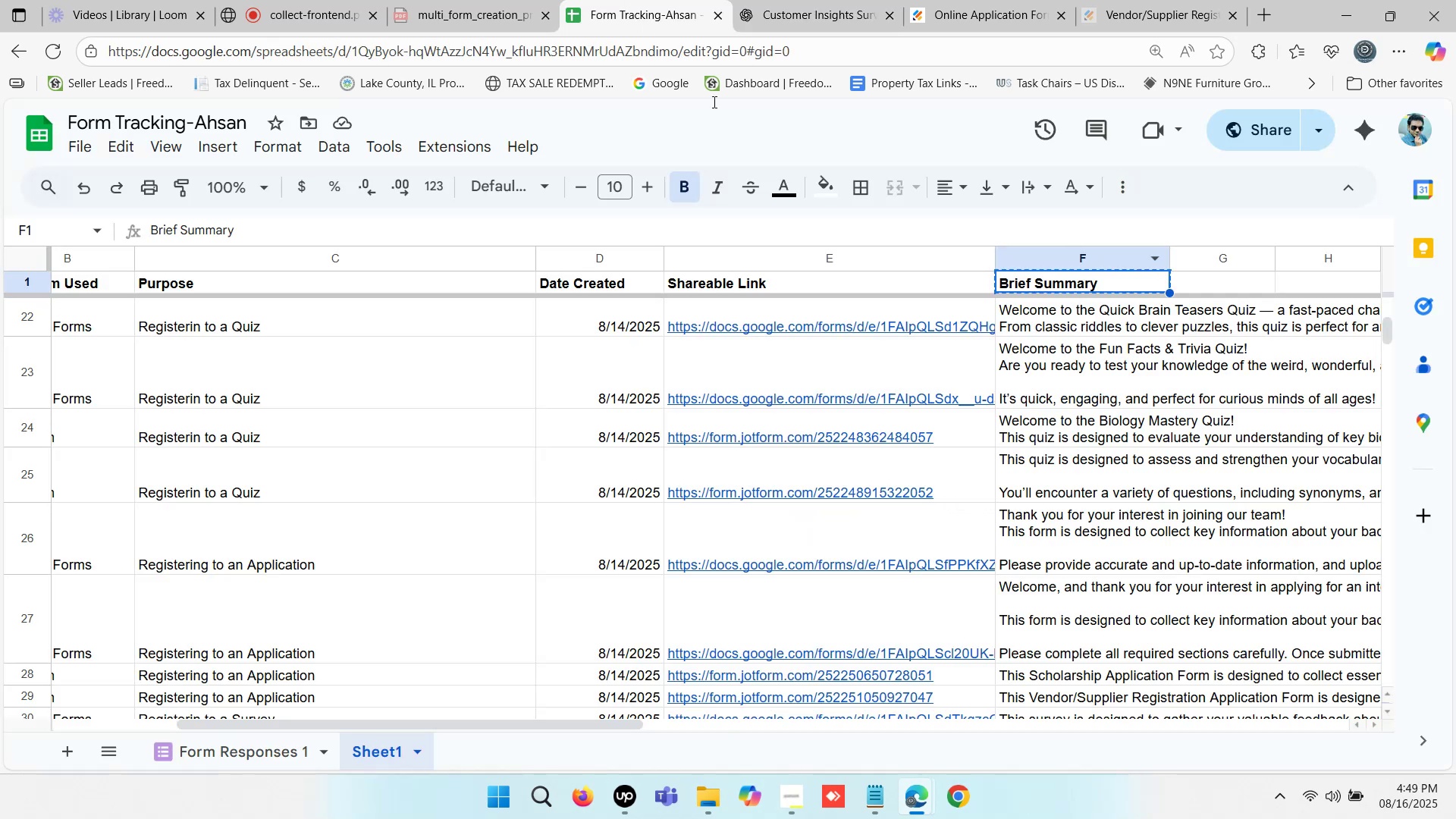 
scroll: coordinate [1098, 532], scroll_direction: down, amount: 3.0
 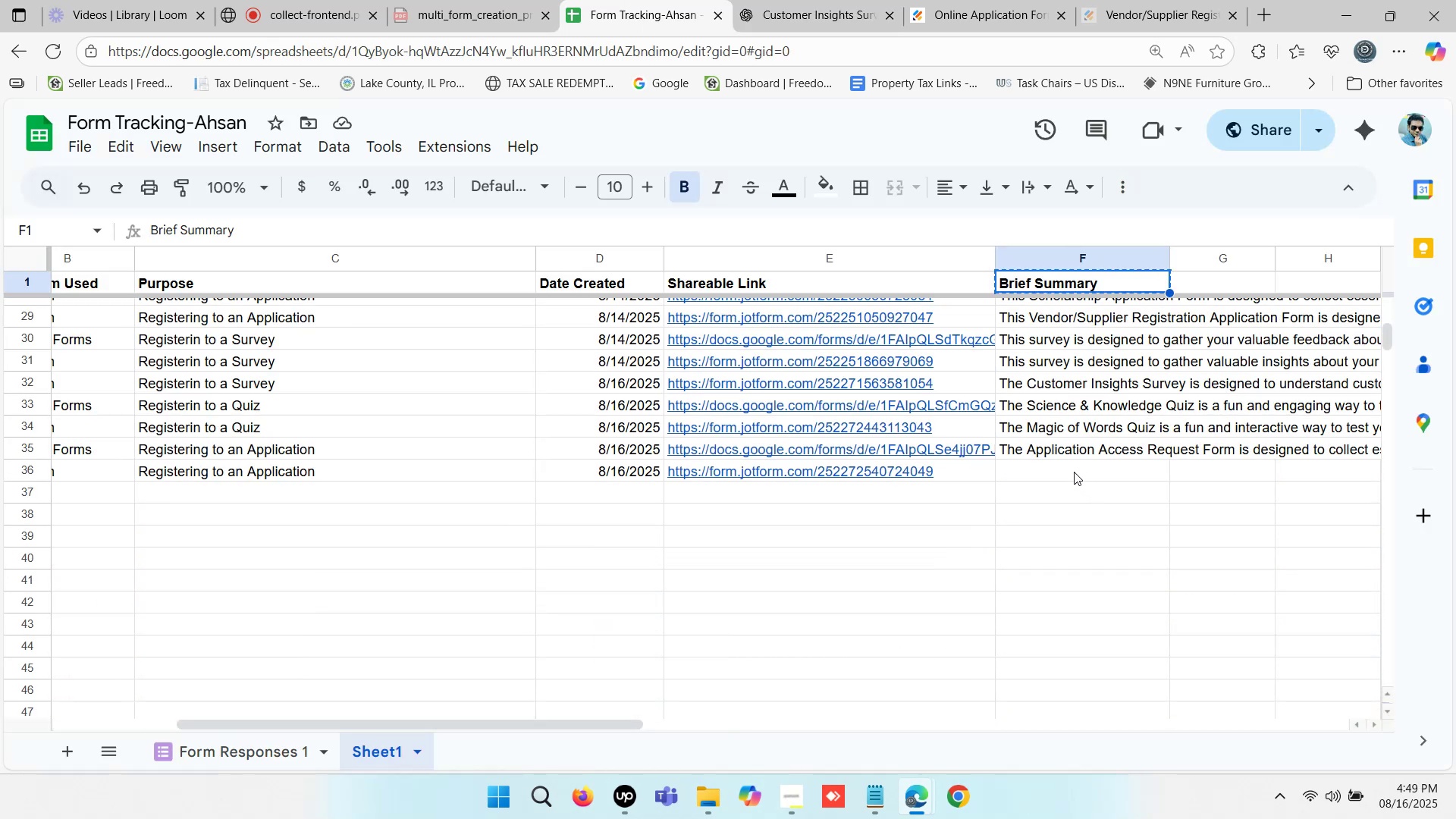 
double_click([1074, 472])
 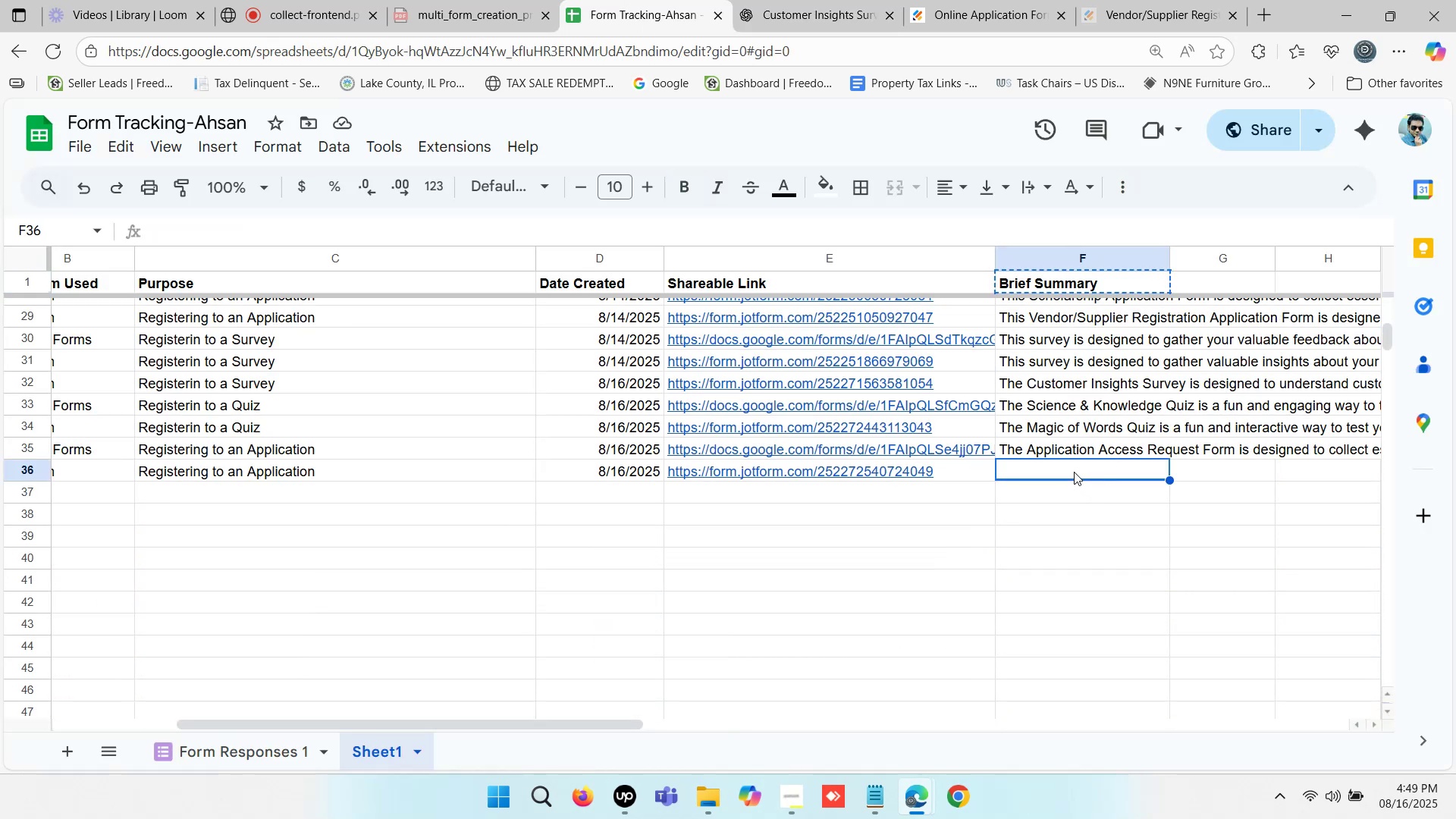 
key(Control+ControlLeft)
 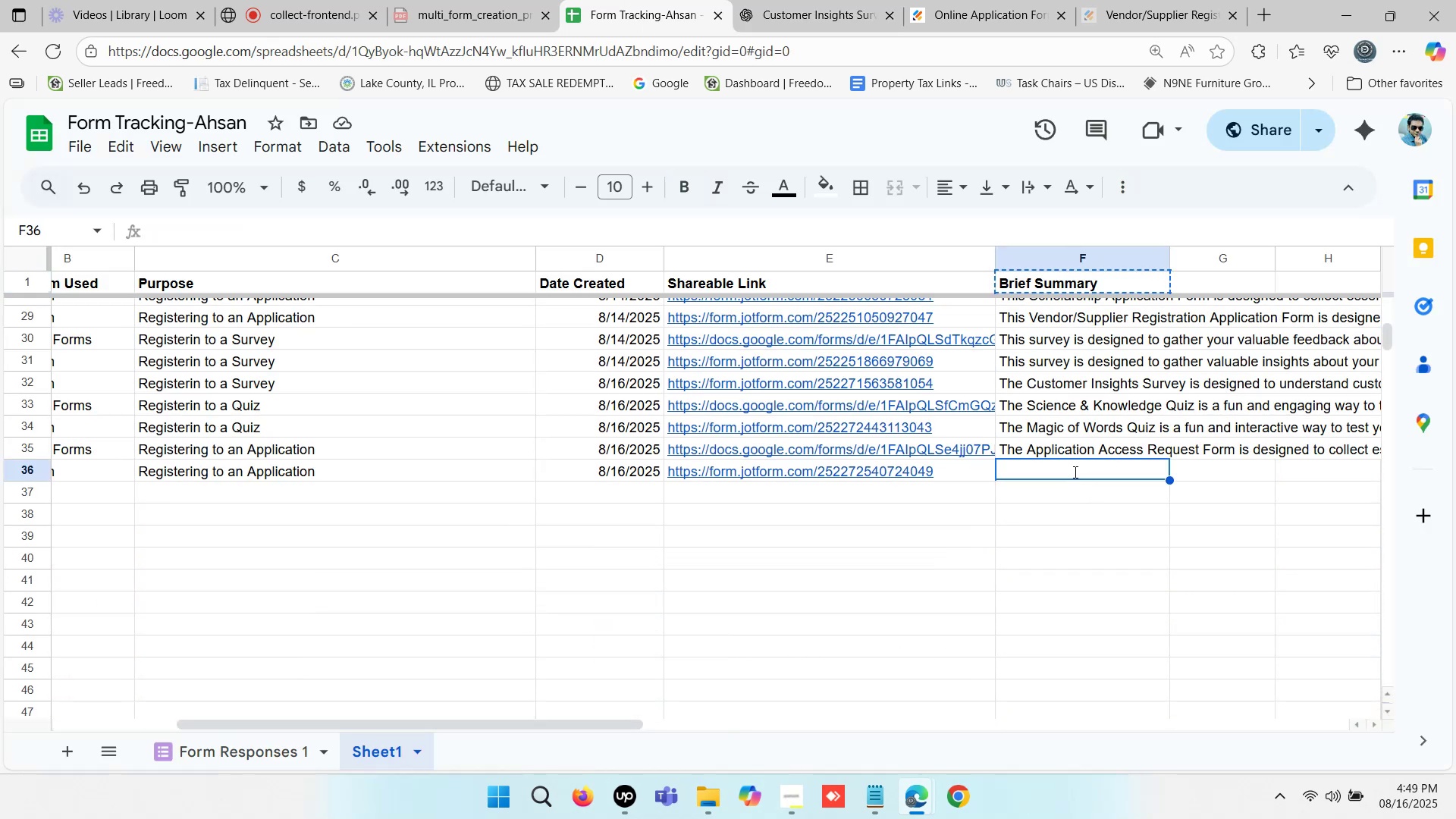 
key(Control+V)
 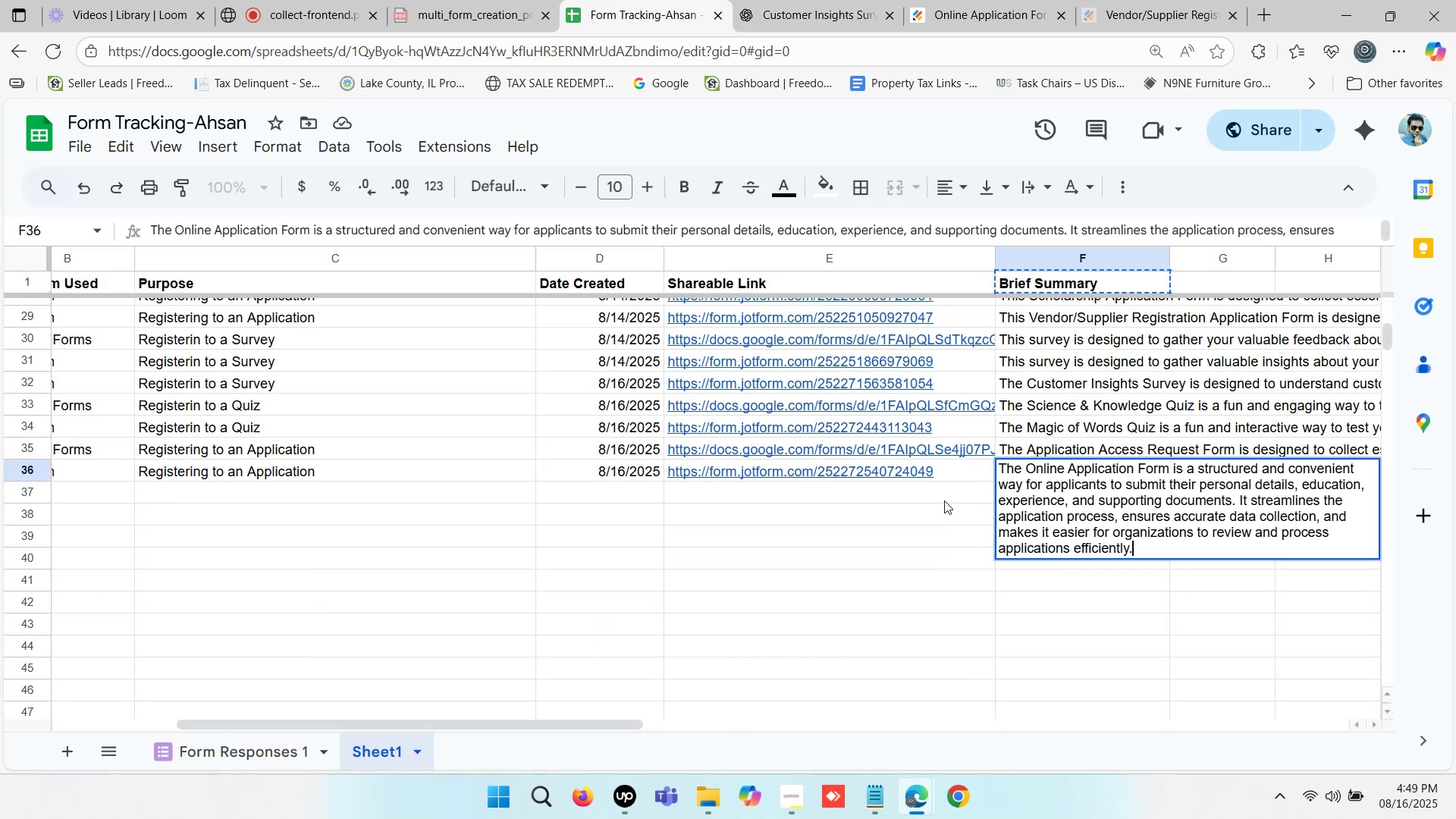 
left_click([944, 500])
 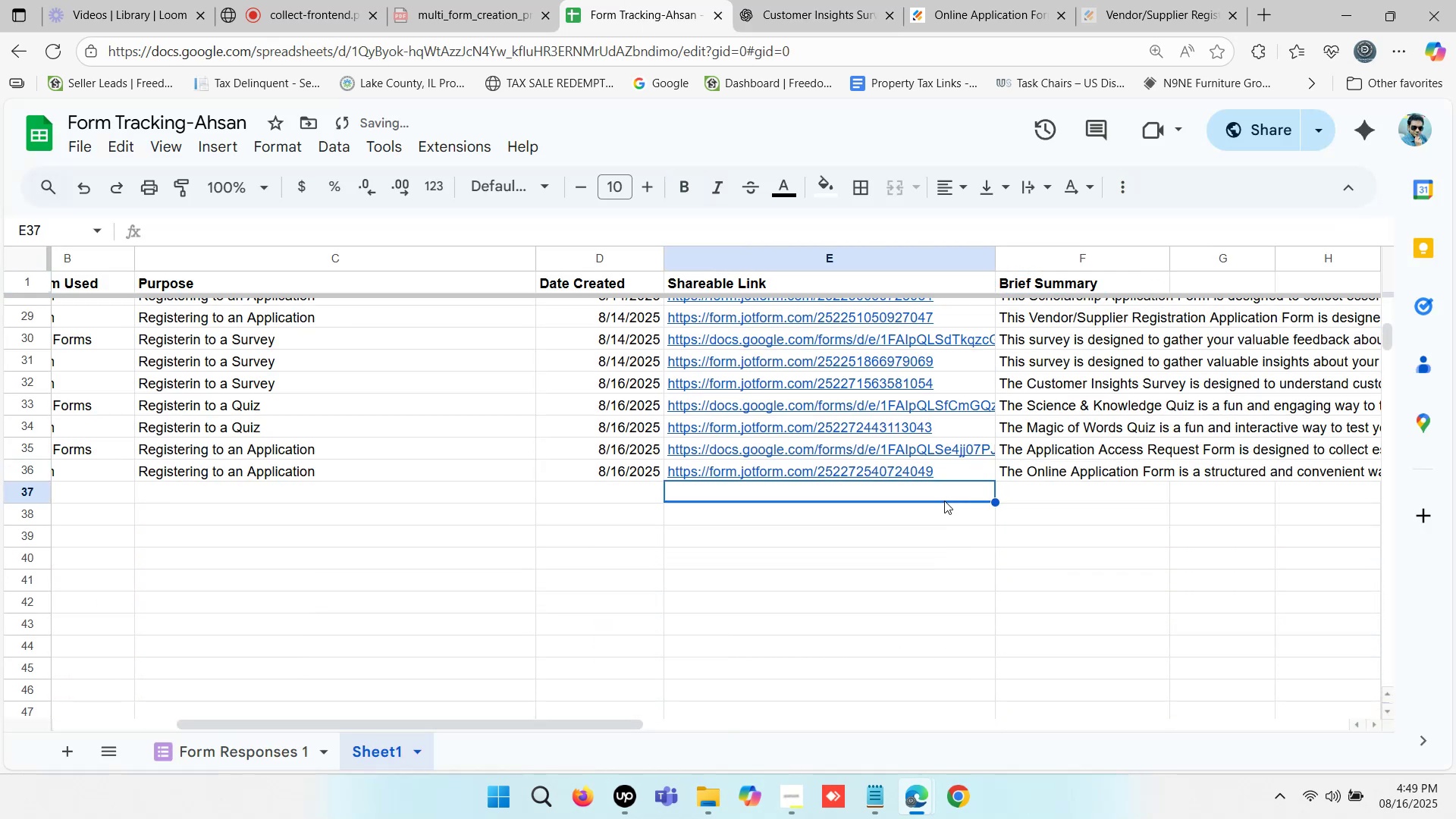 